 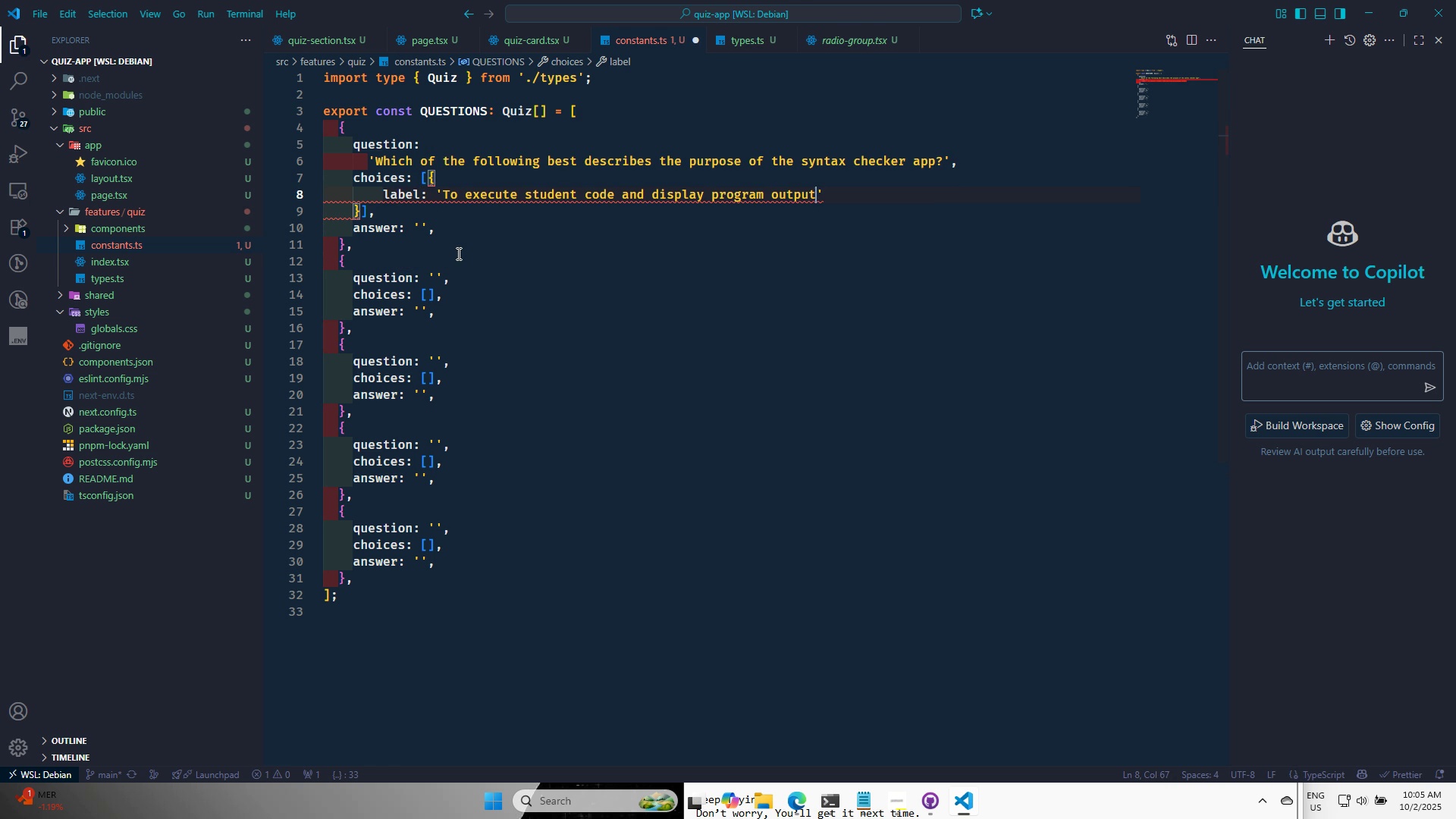 
key(ArrowRight)
 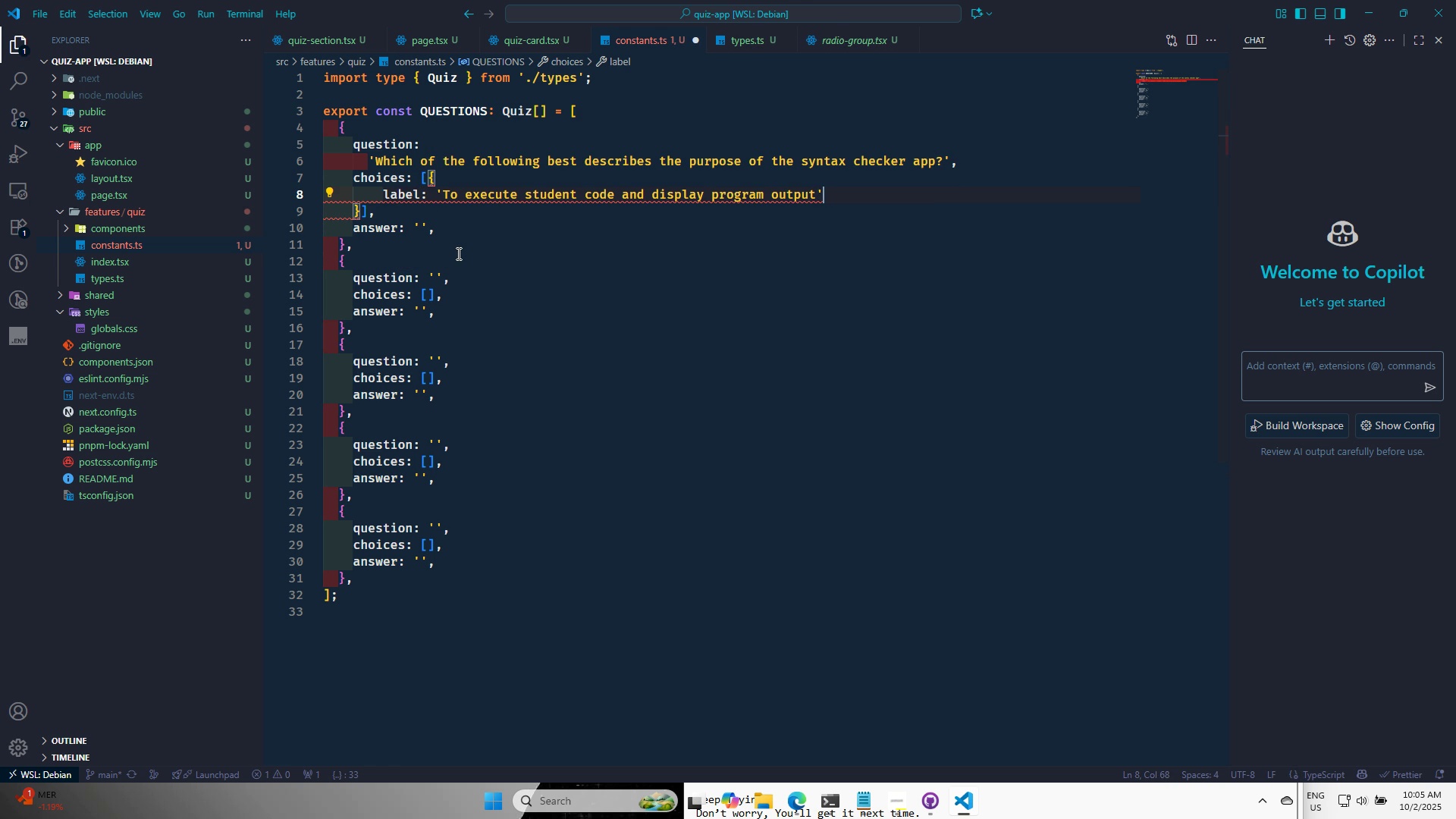 
key(Comma)
 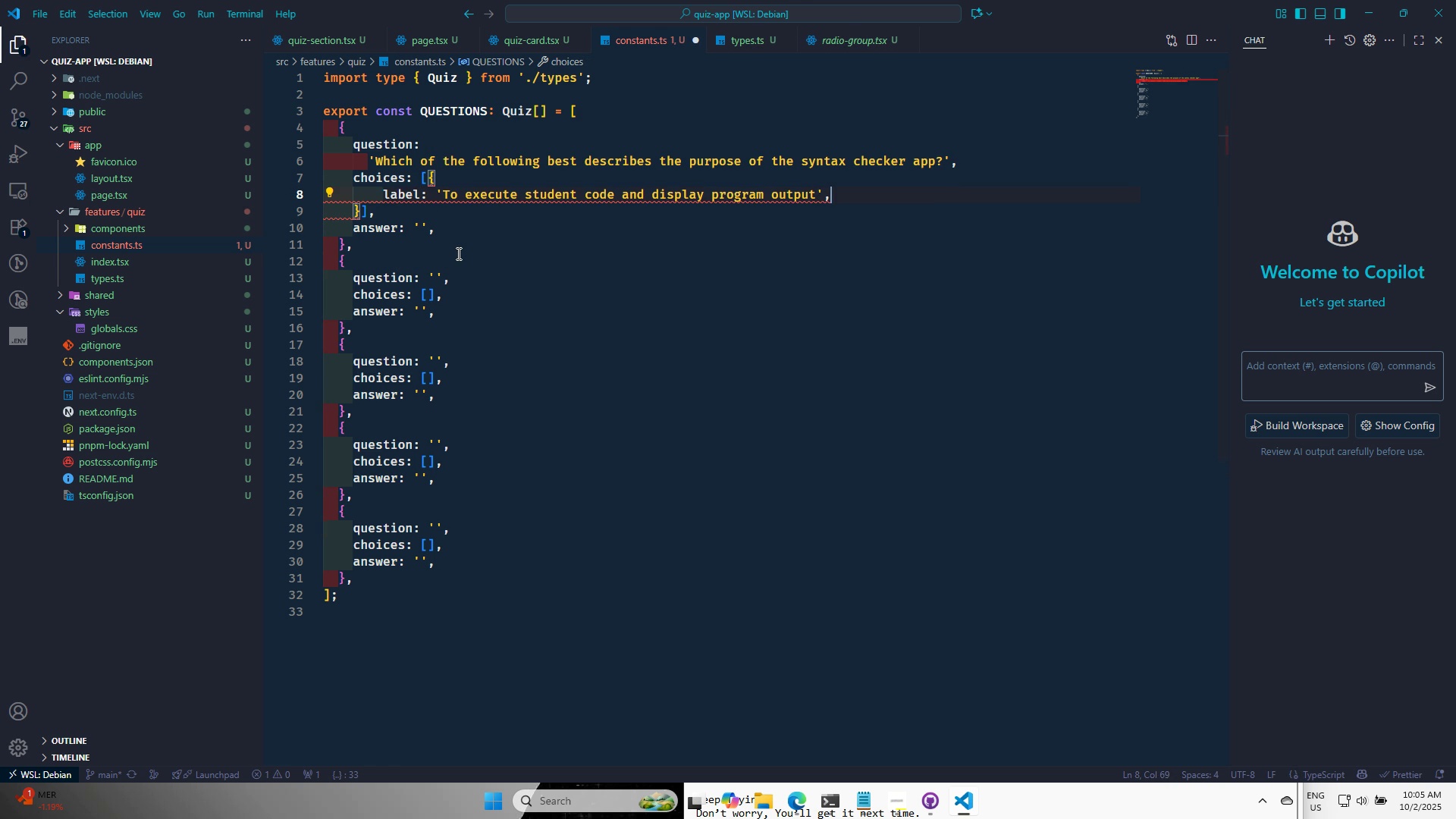 
key(Enter)
 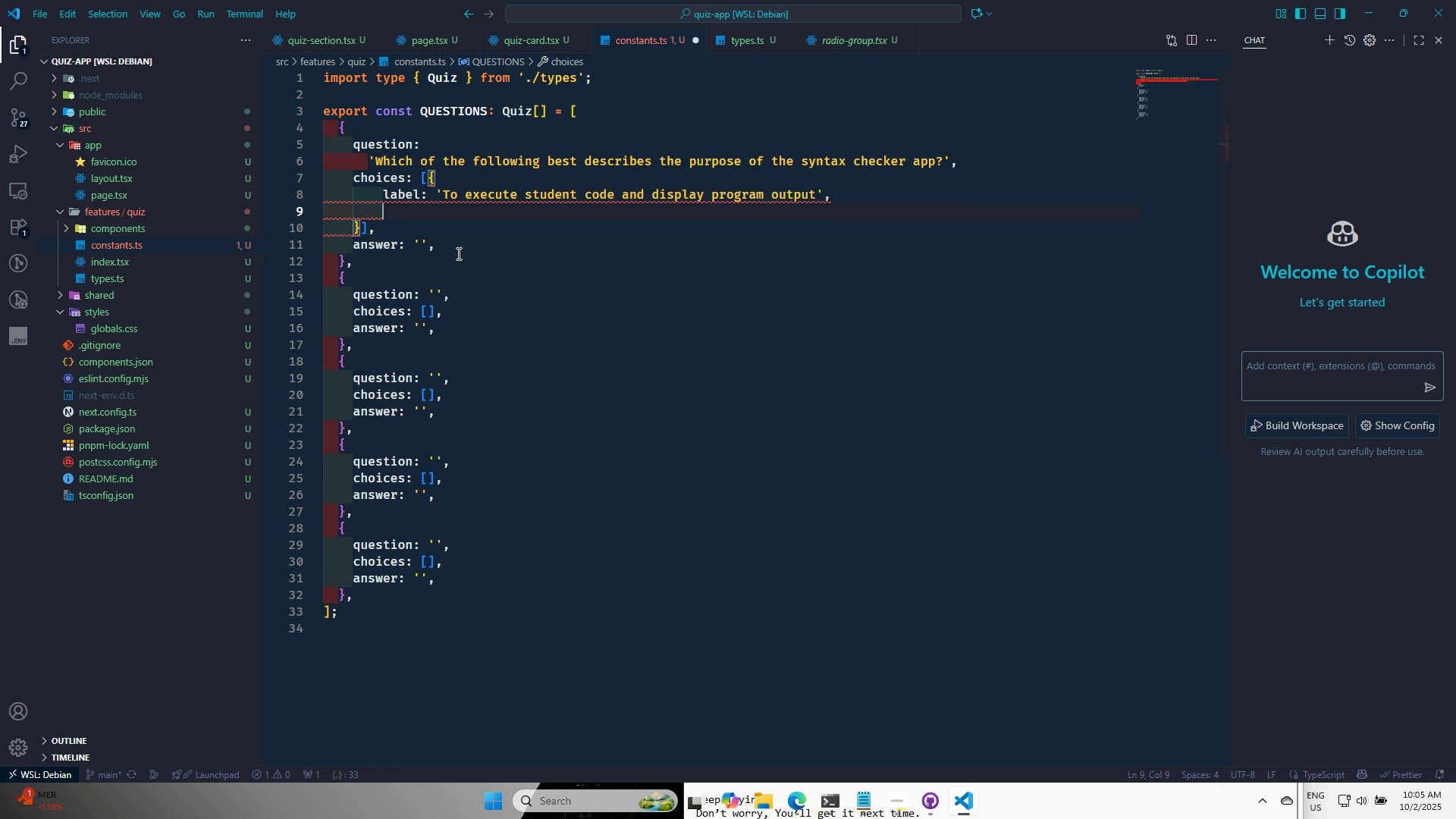 
type(va)
 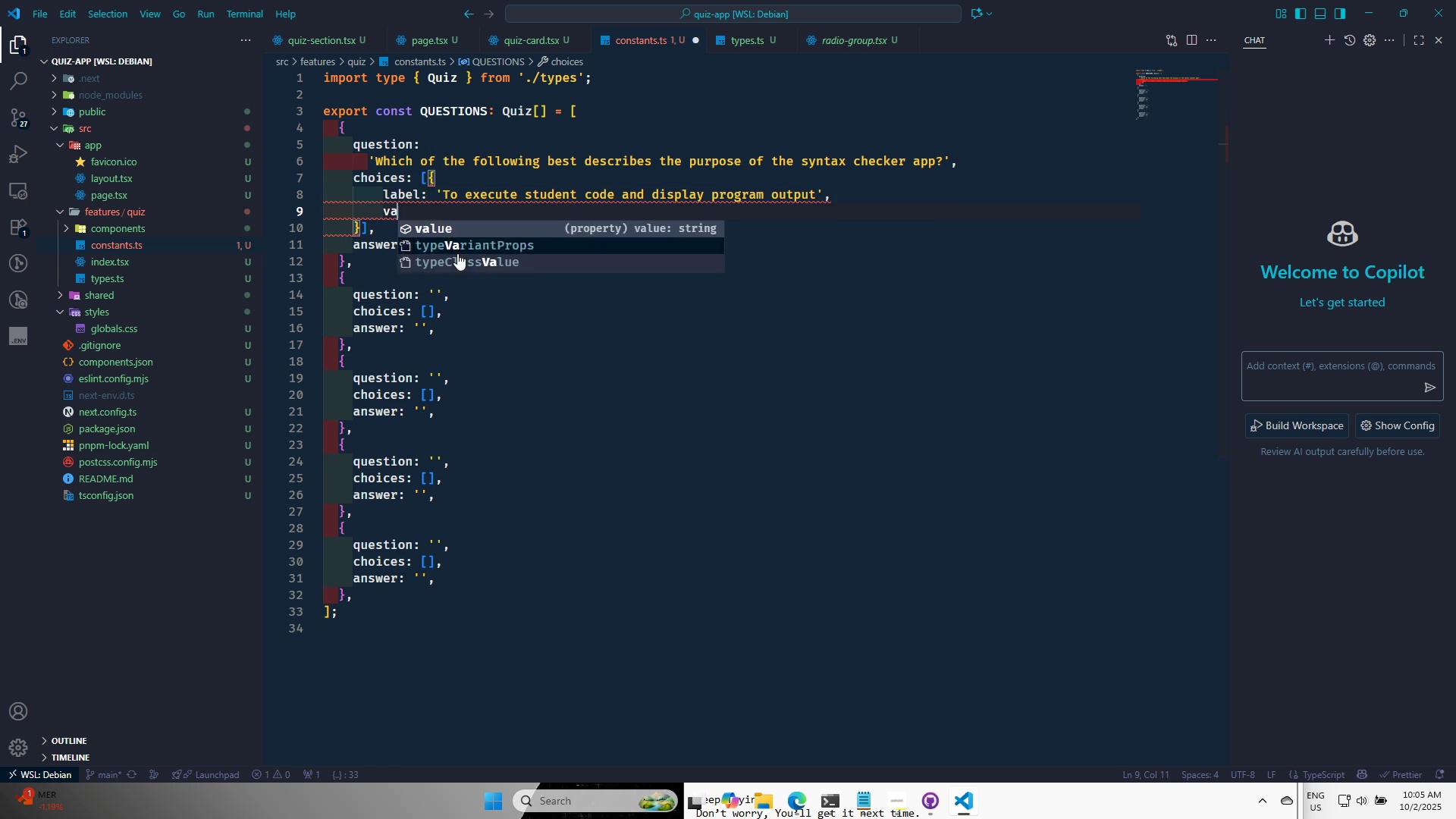 
key(Enter)
 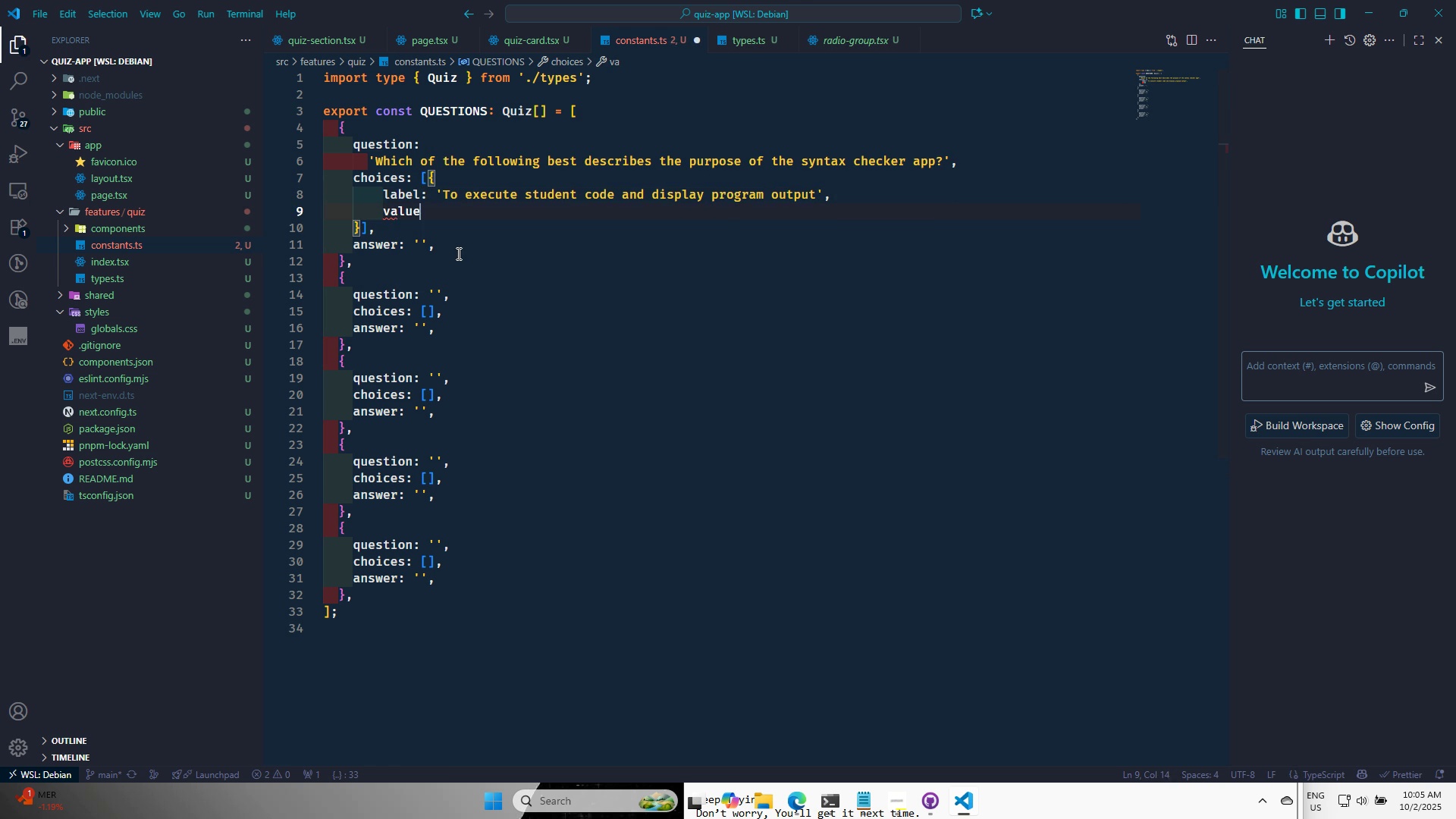 
key(Shift+ShiftRight)
 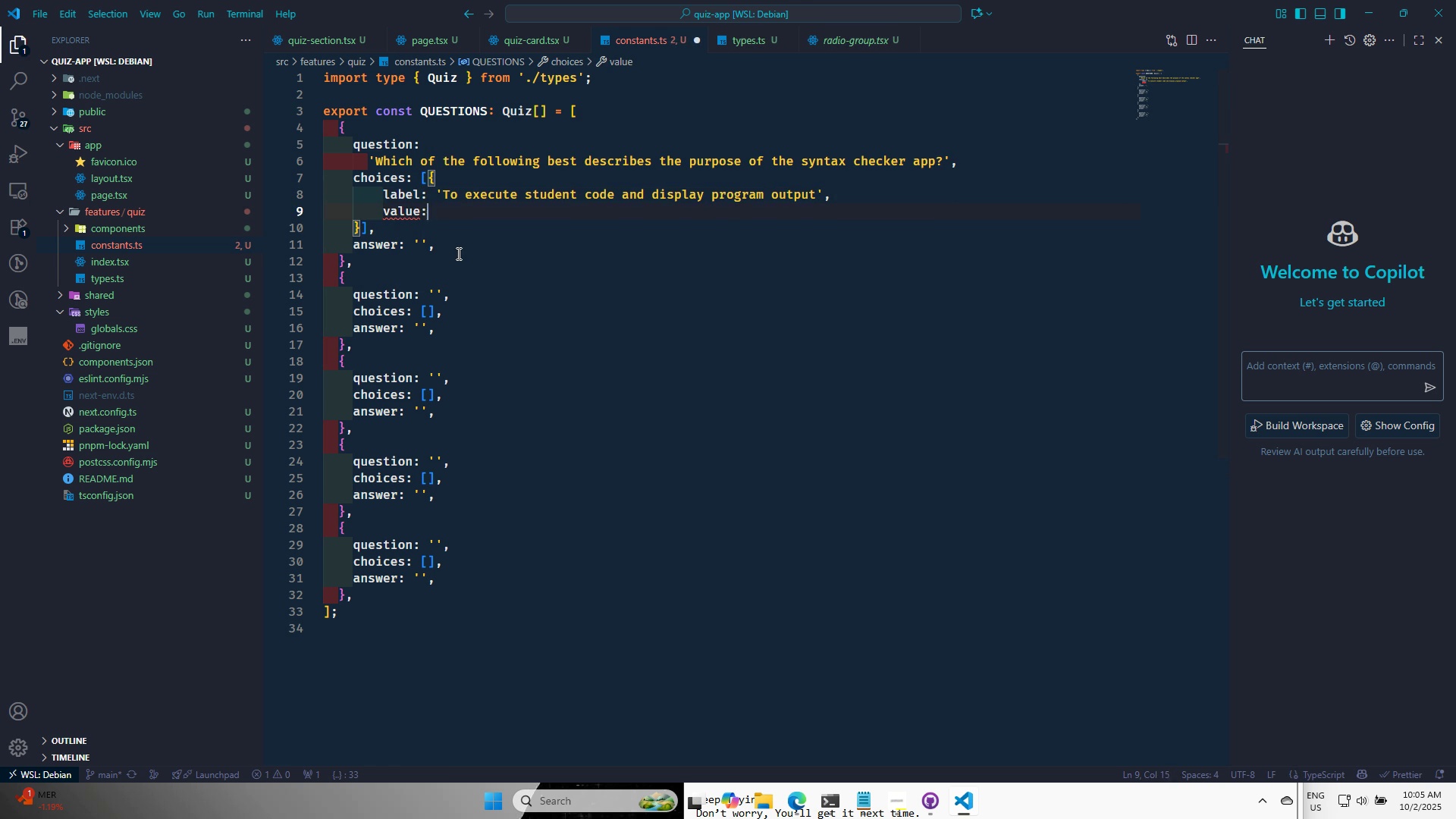 
key(Shift+Semicolon)
 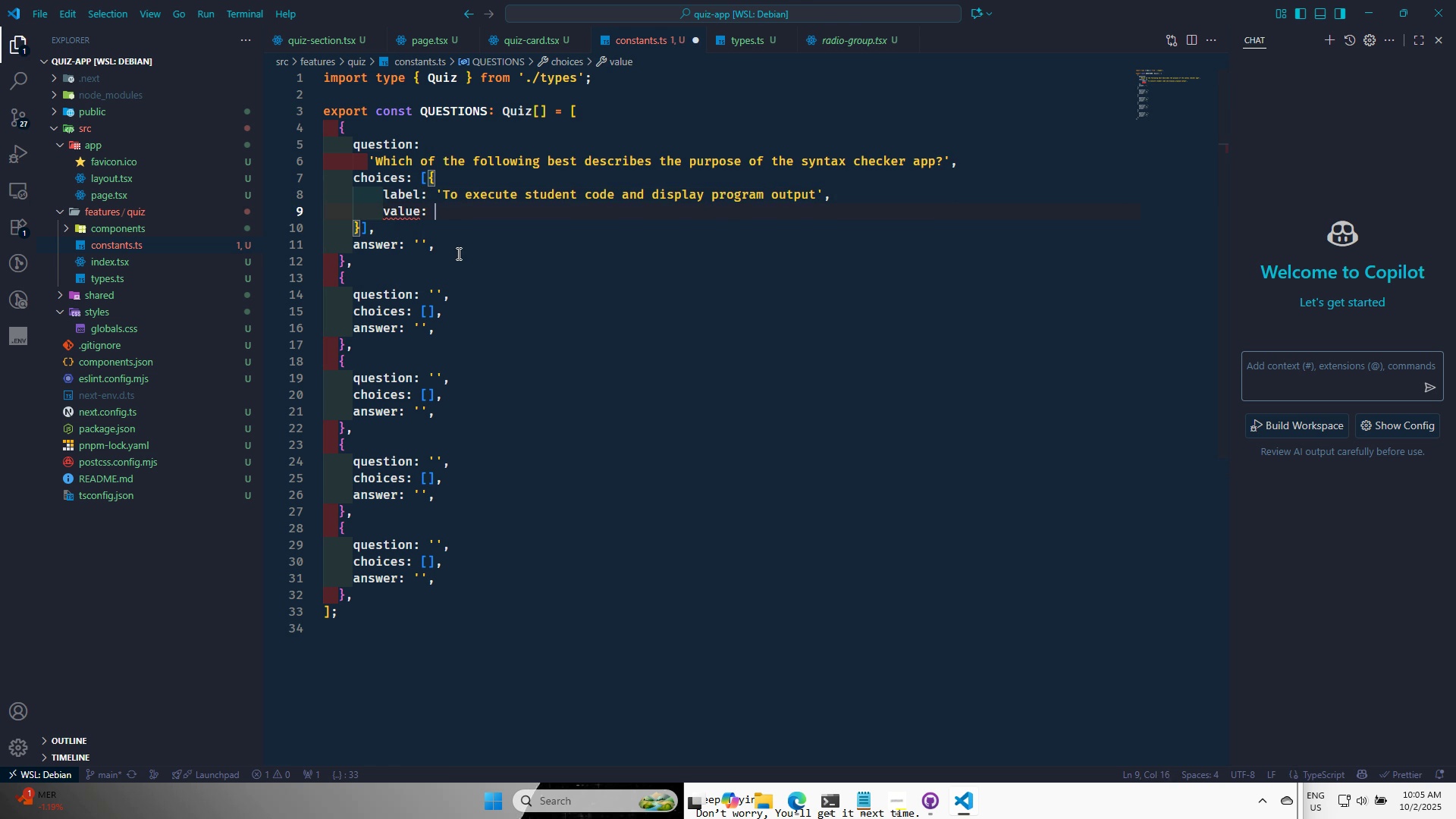 
key(Space)
 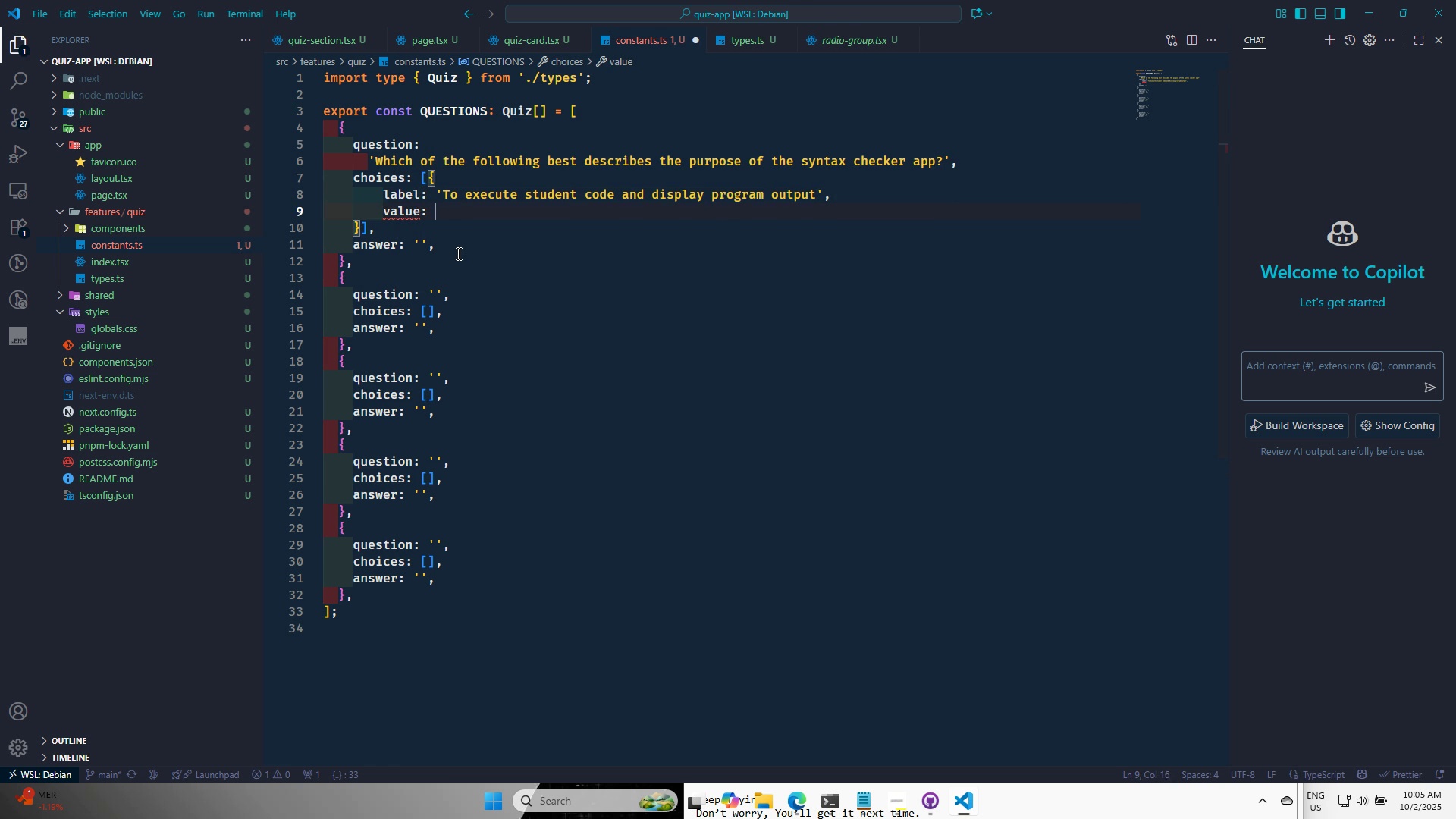 
key(Quote)